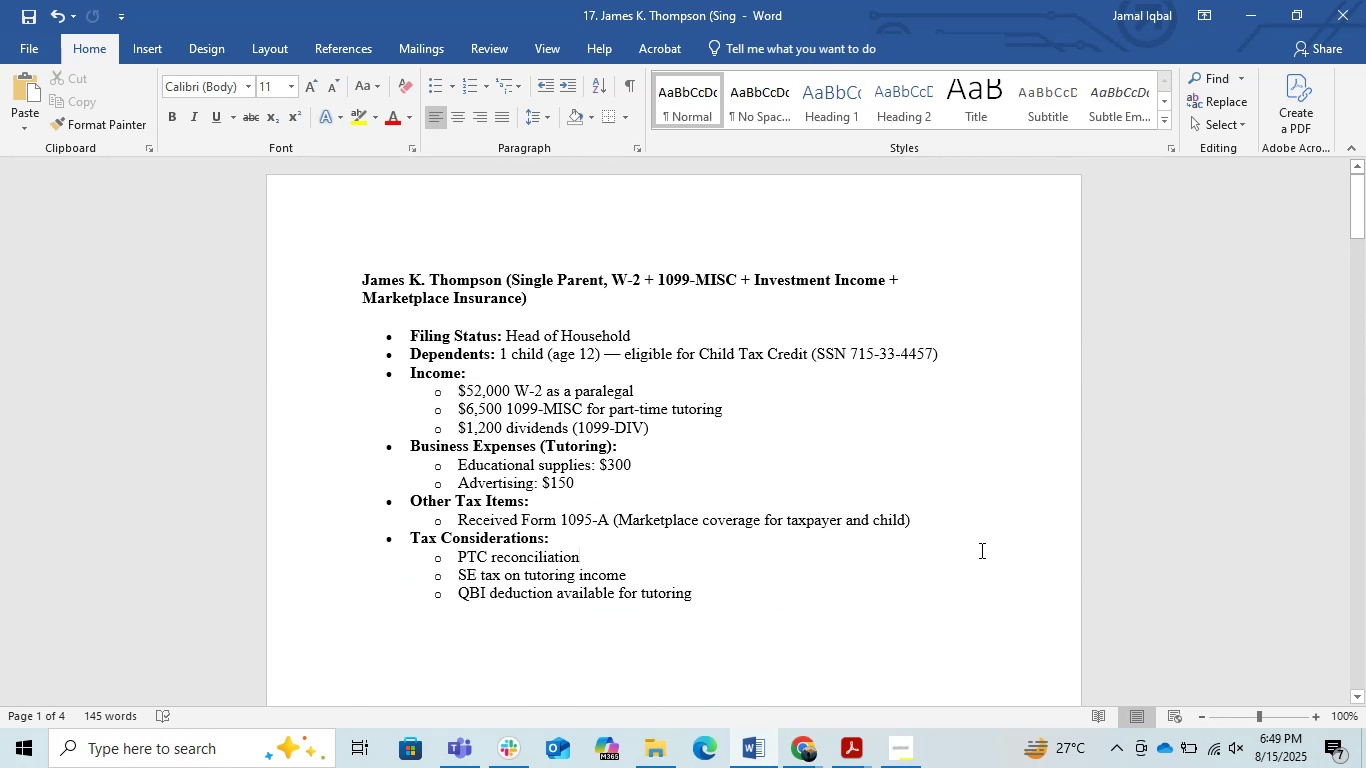 
key(Control+S)
 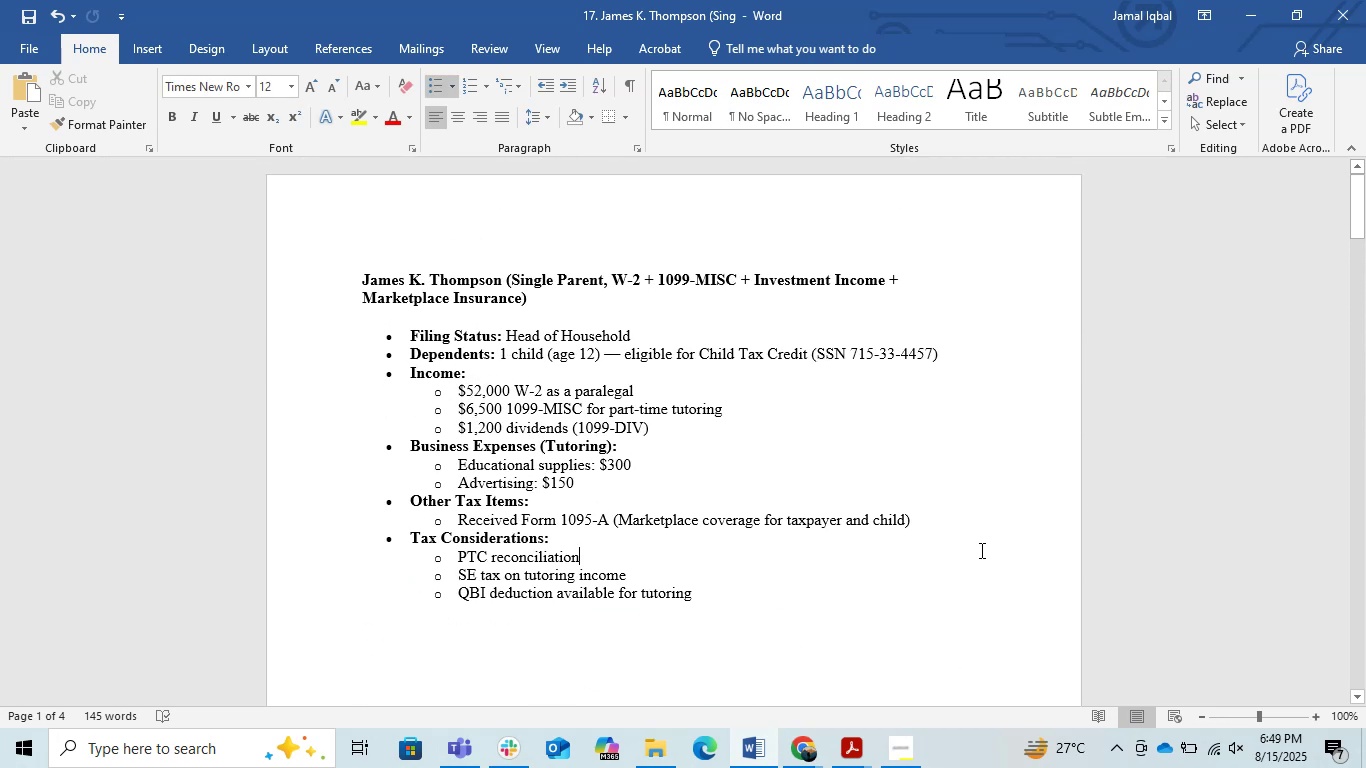 
key(Control+S)
 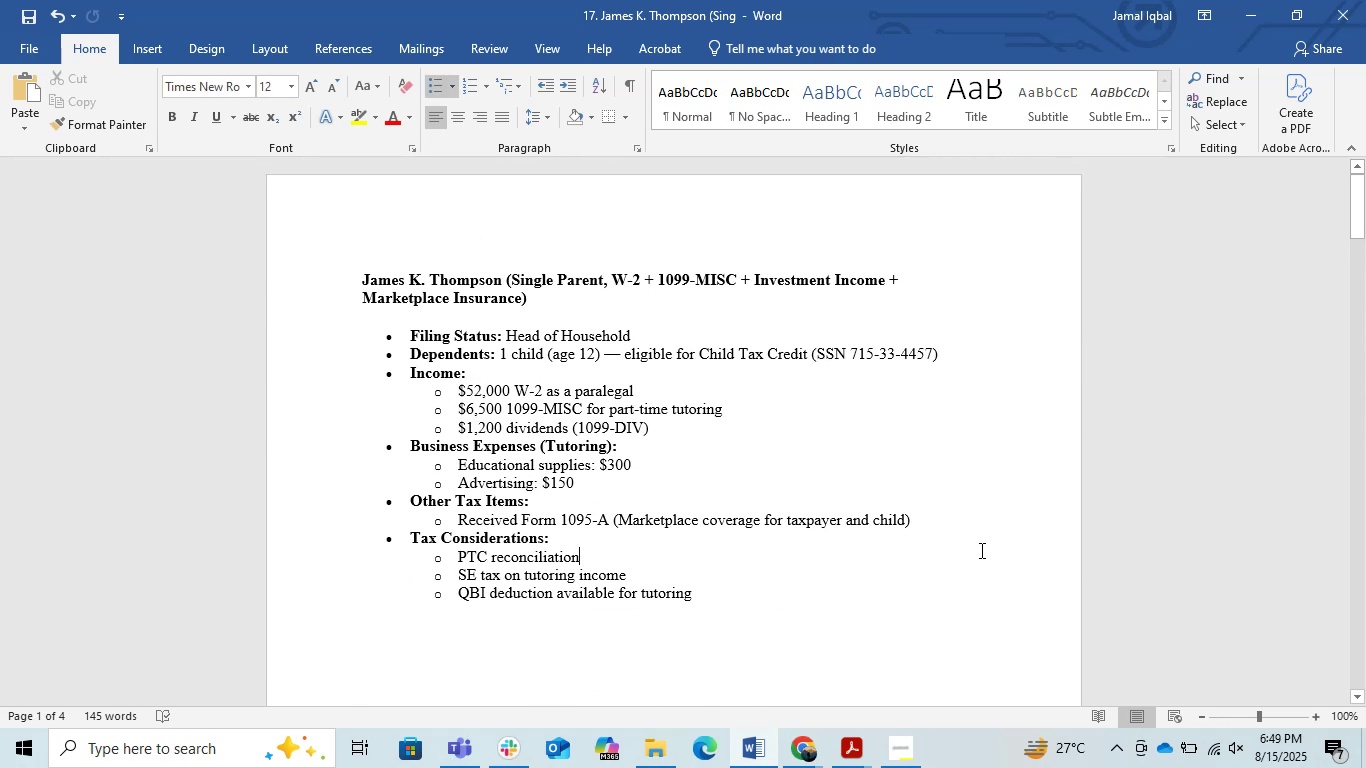 
key(Control+S)
 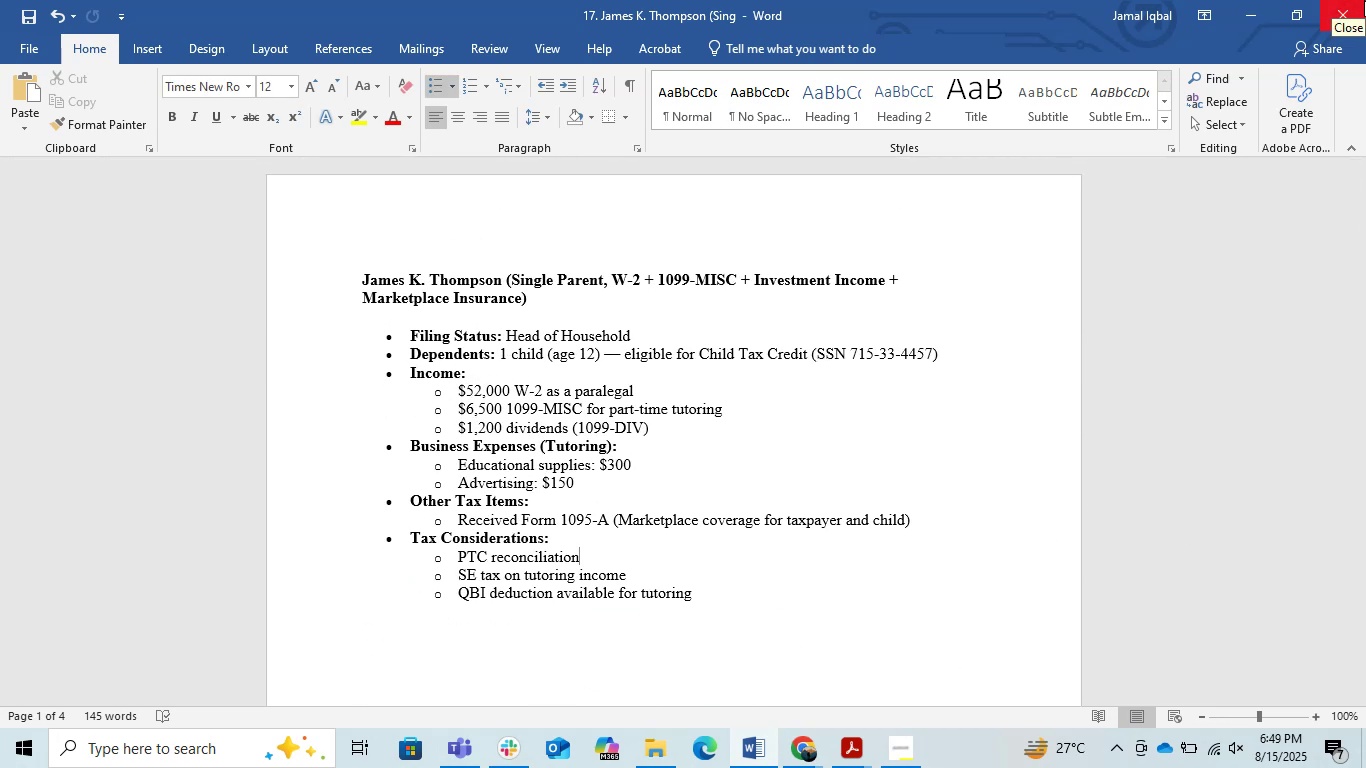 